 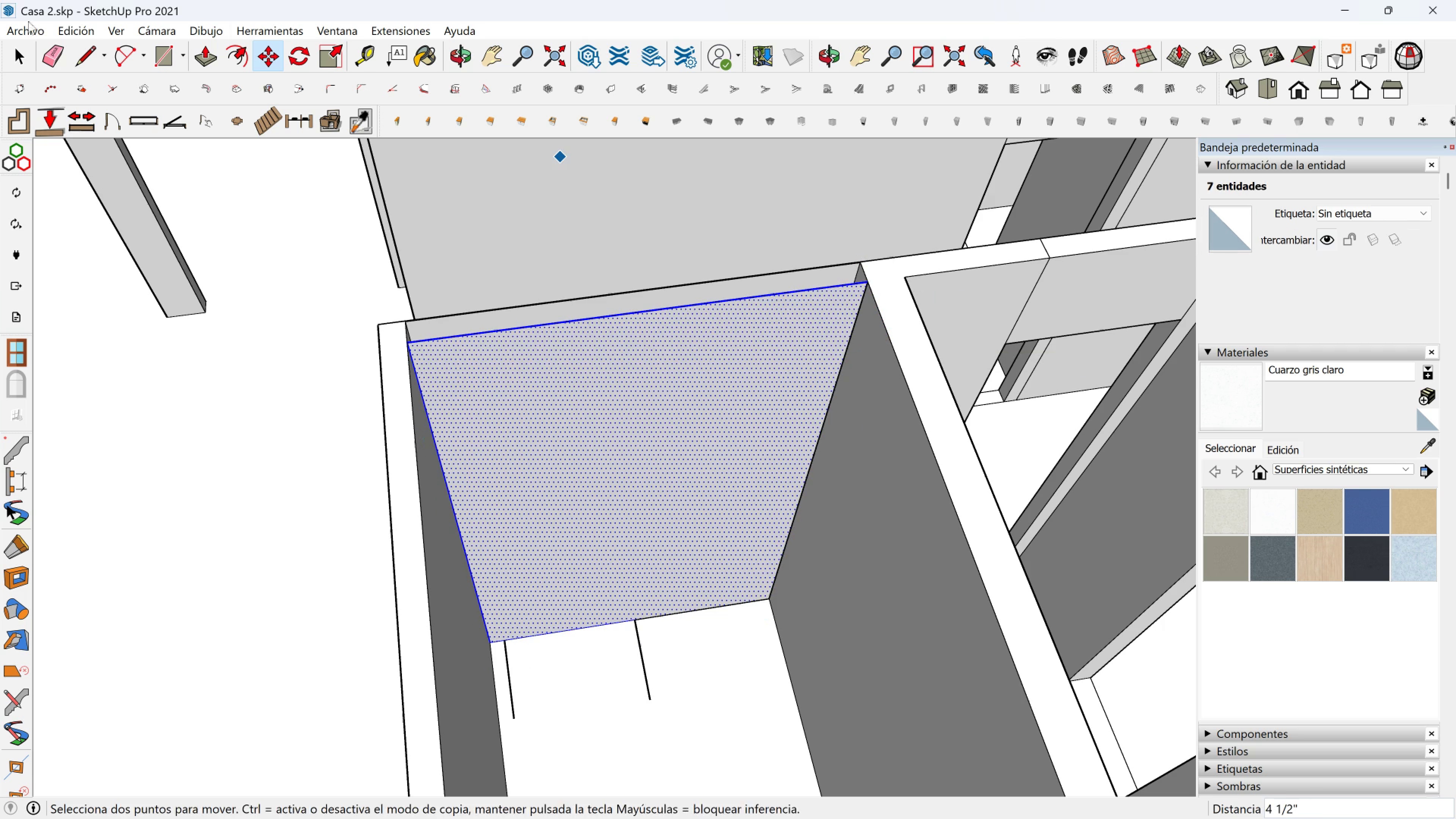 
left_click([166, 69])
 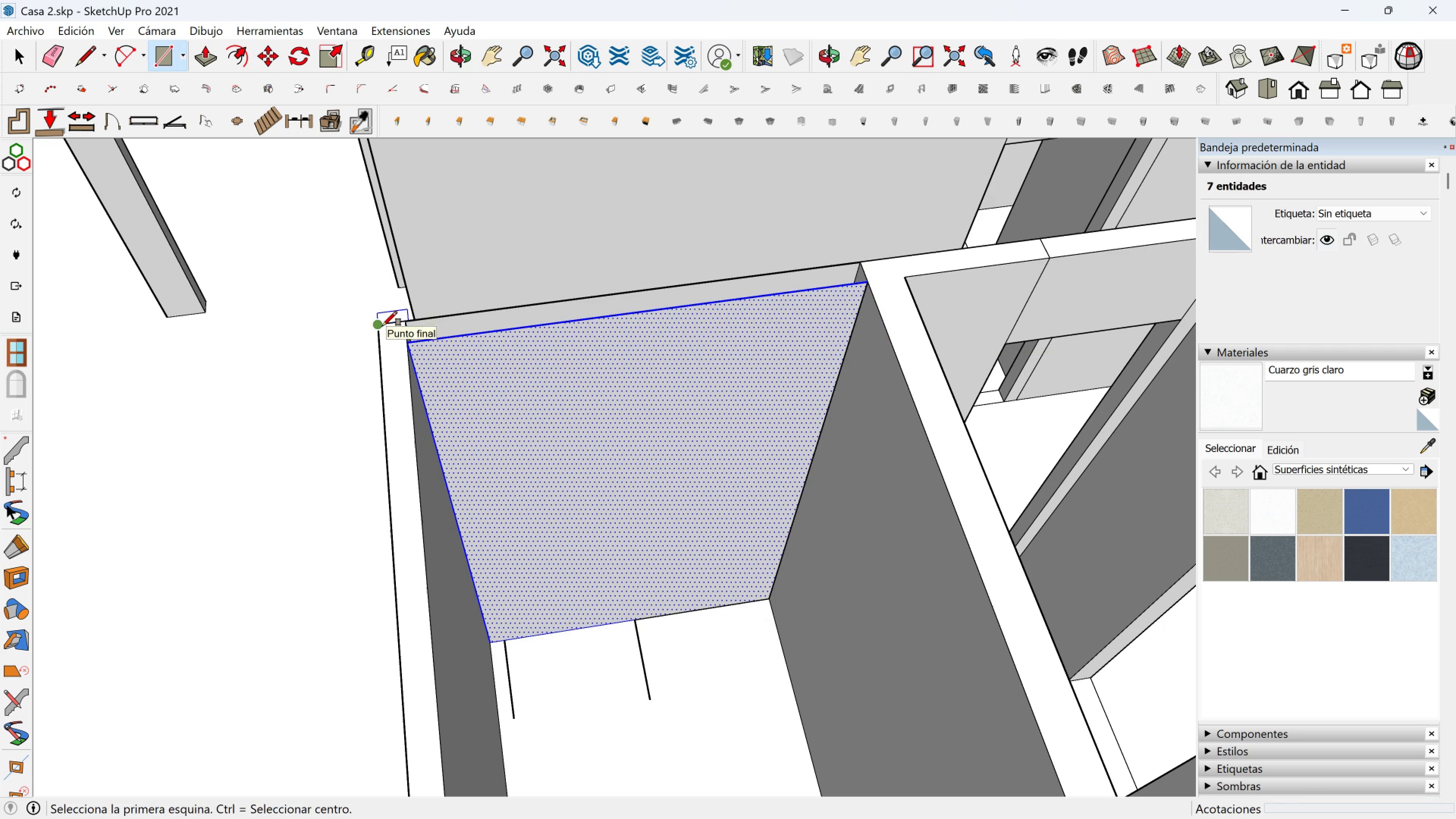 
left_click([382, 326])
 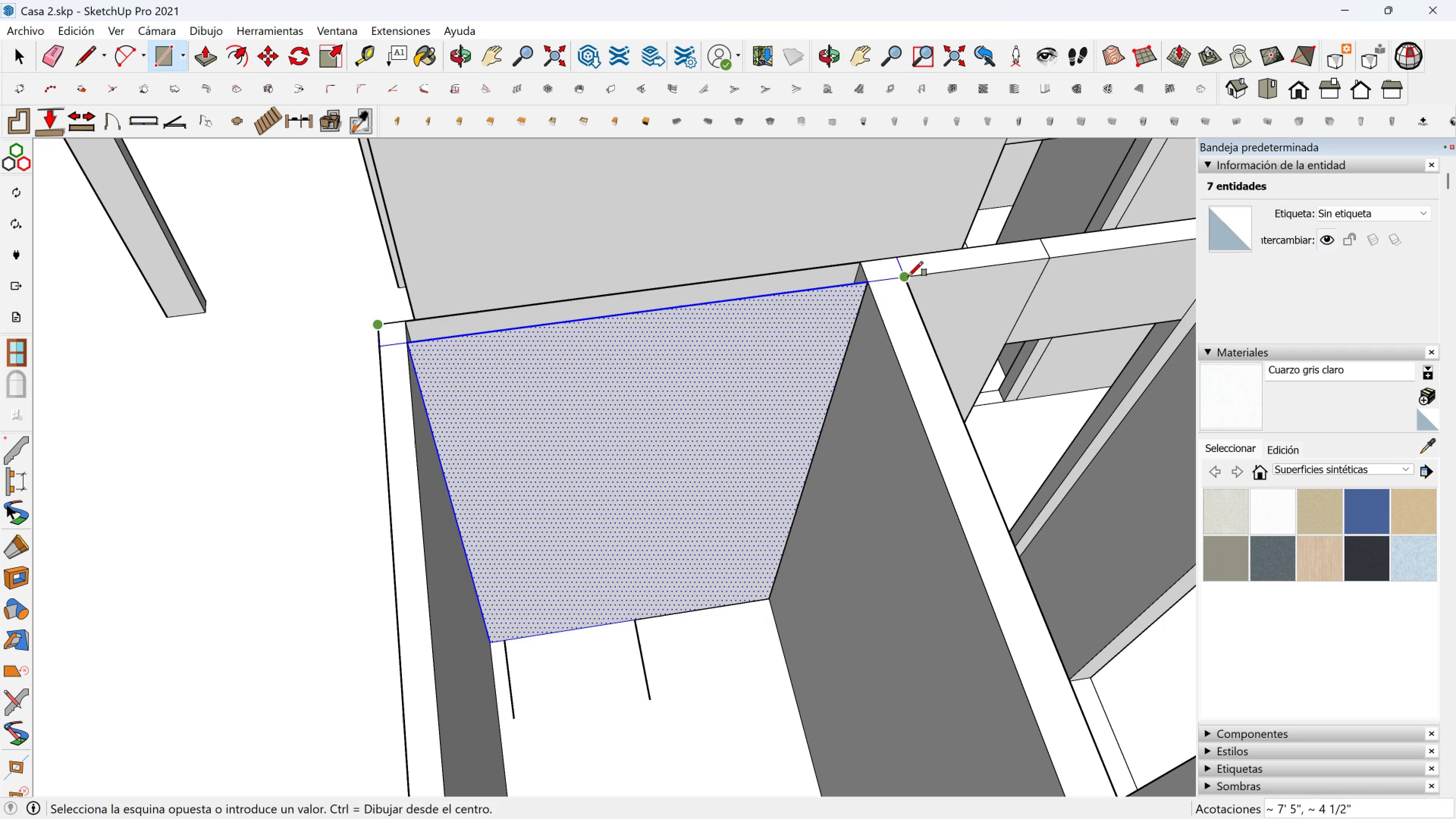 
left_click([908, 276])
 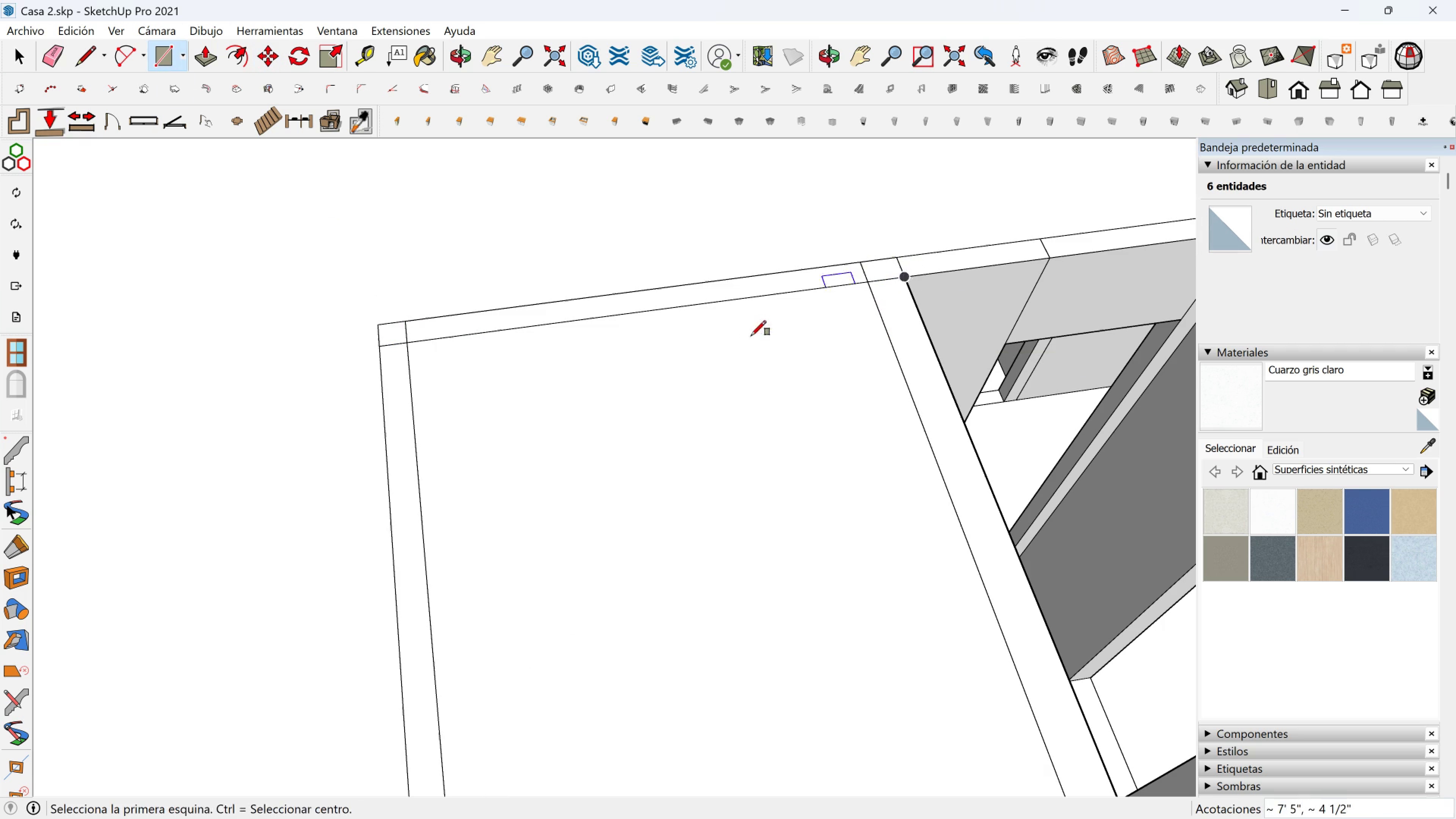 
key(Space)
 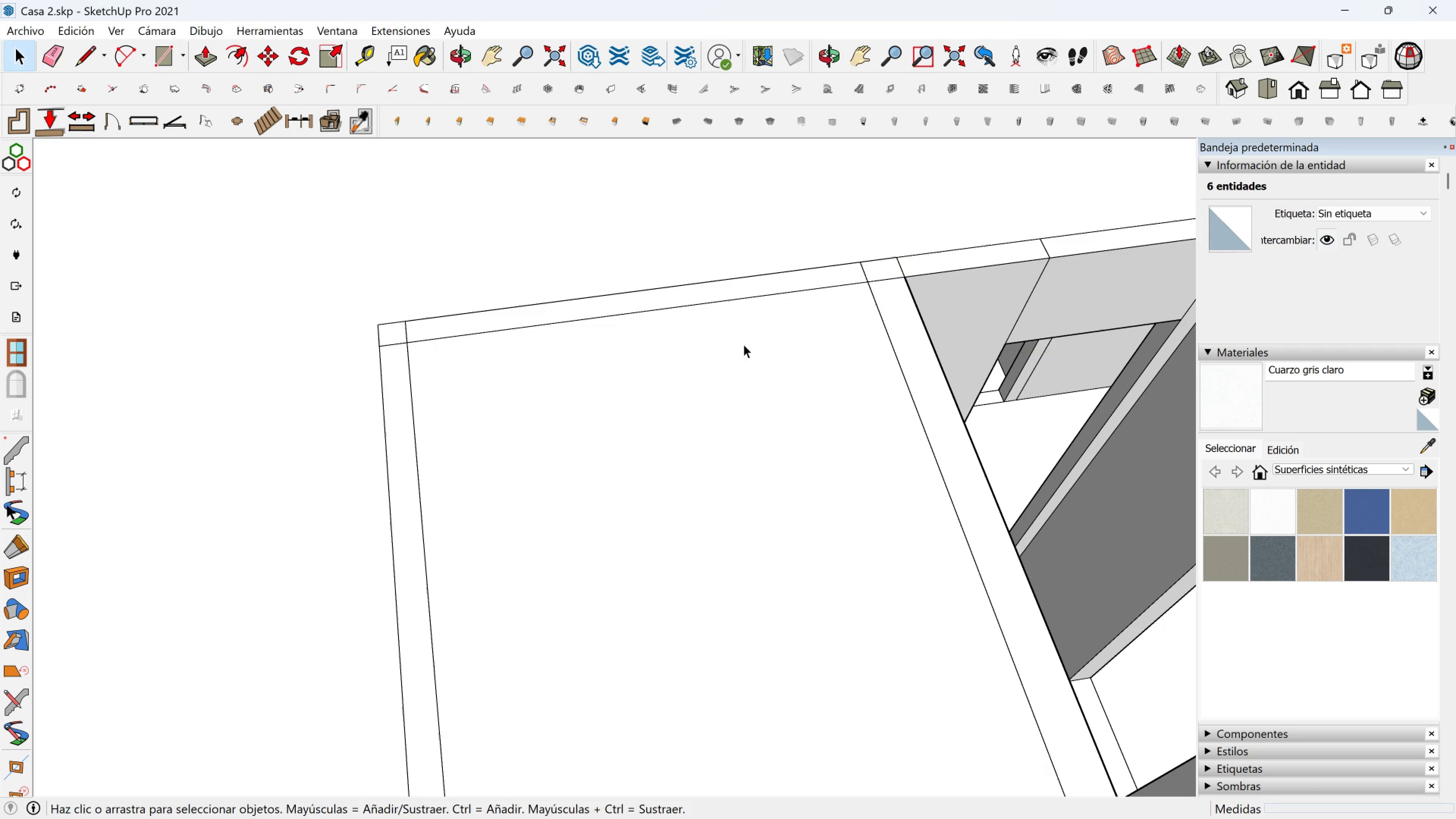 
left_click([744, 344])